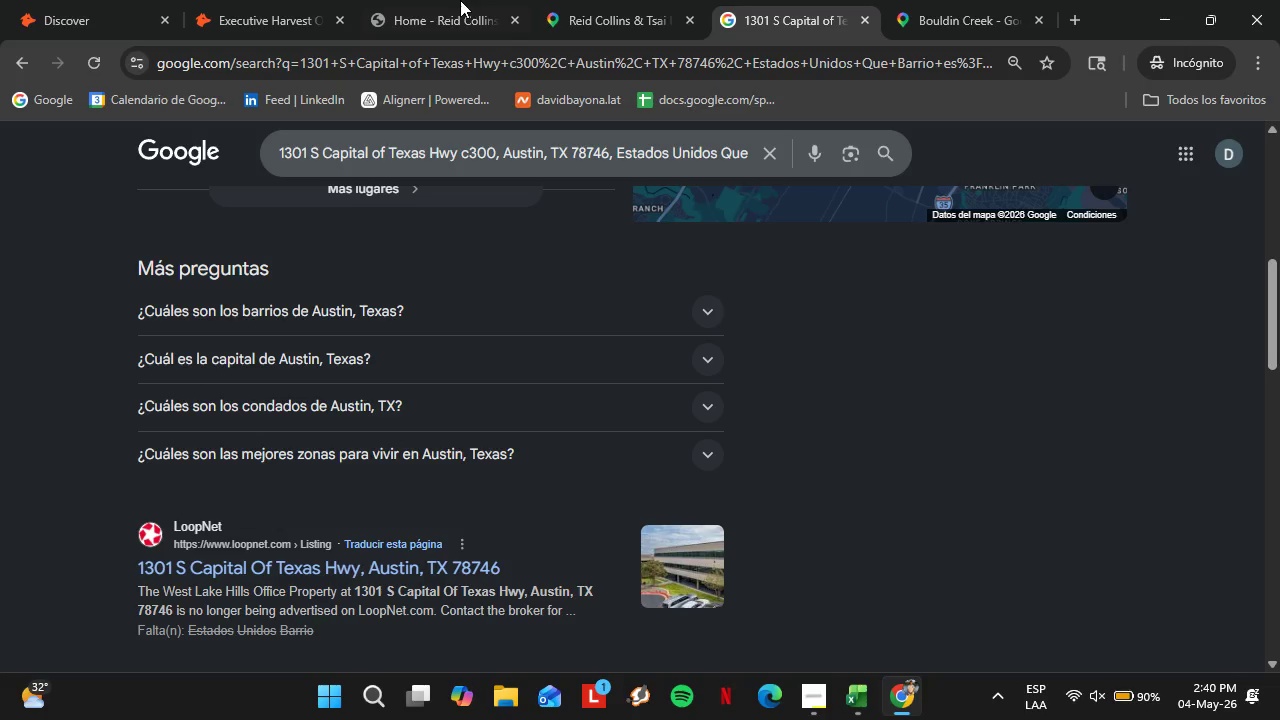 
left_click([548, 0])
 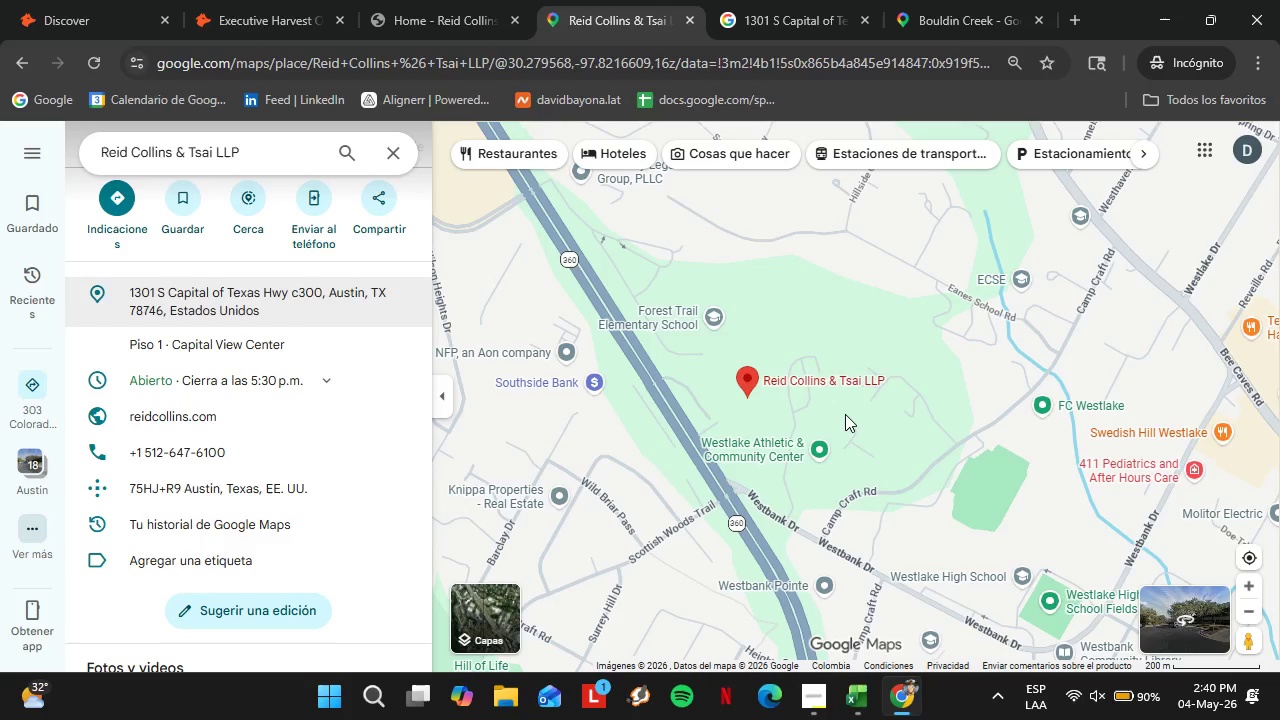 
left_click([799, 12])
 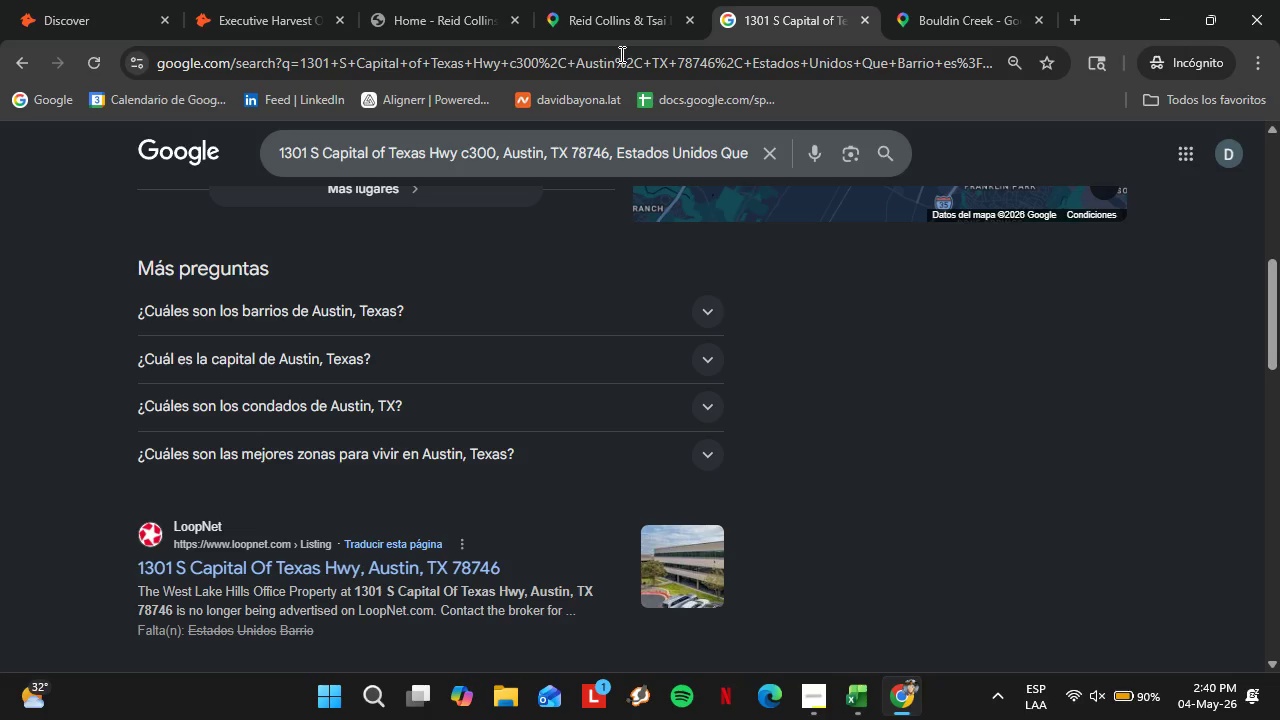 
left_click([615, 20])
 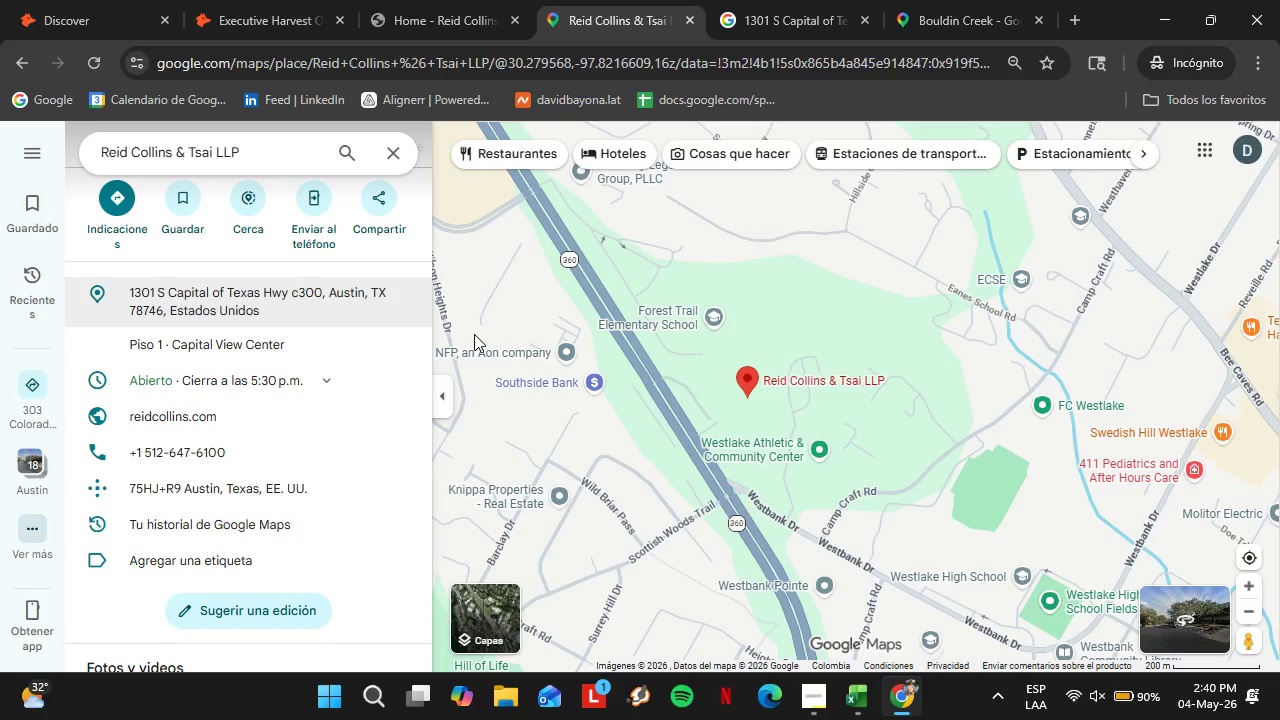 
left_click_drag(start_coordinate=[812, 469], to_coordinate=[892, 410])
 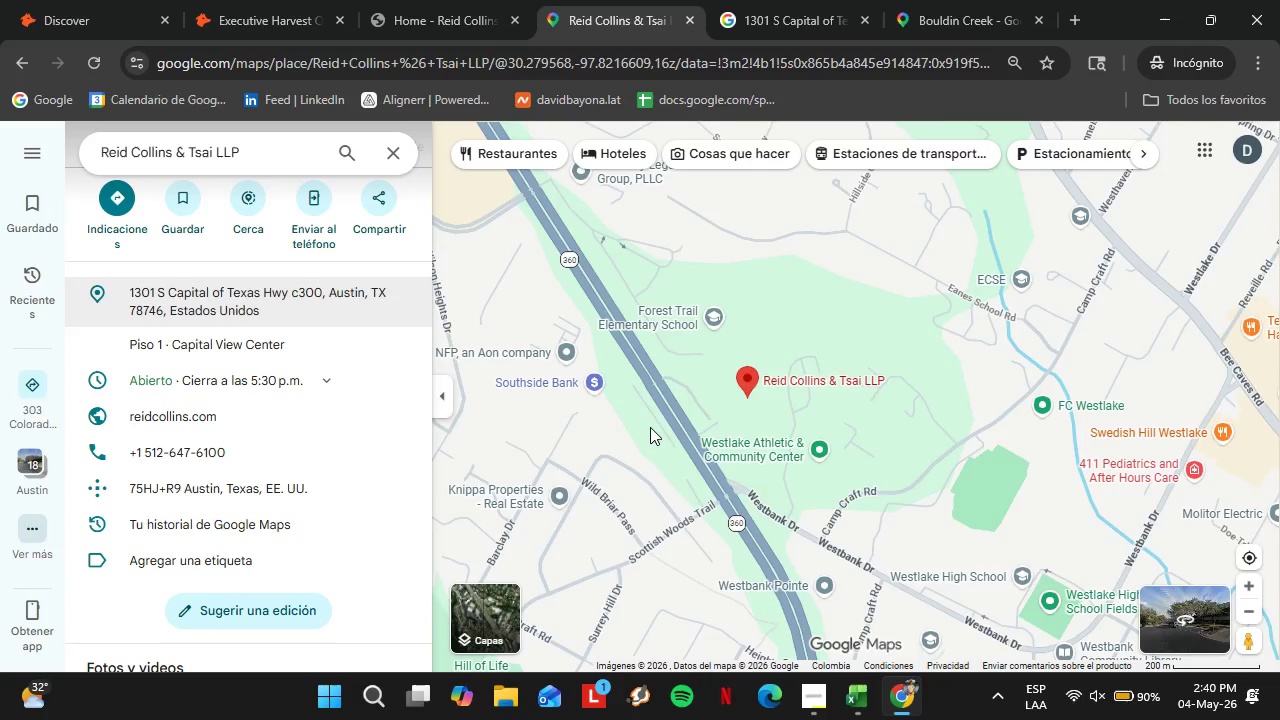 
left_click([1252, 616])
 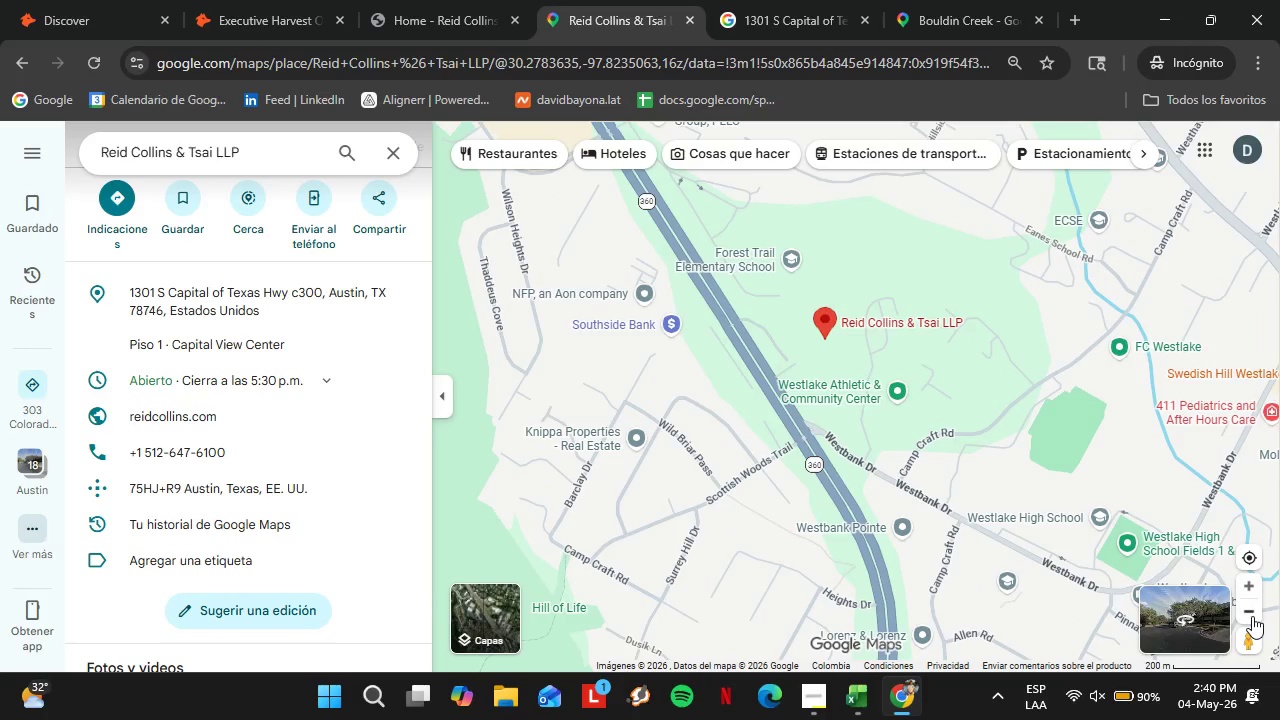 
double_click([805, 0])
 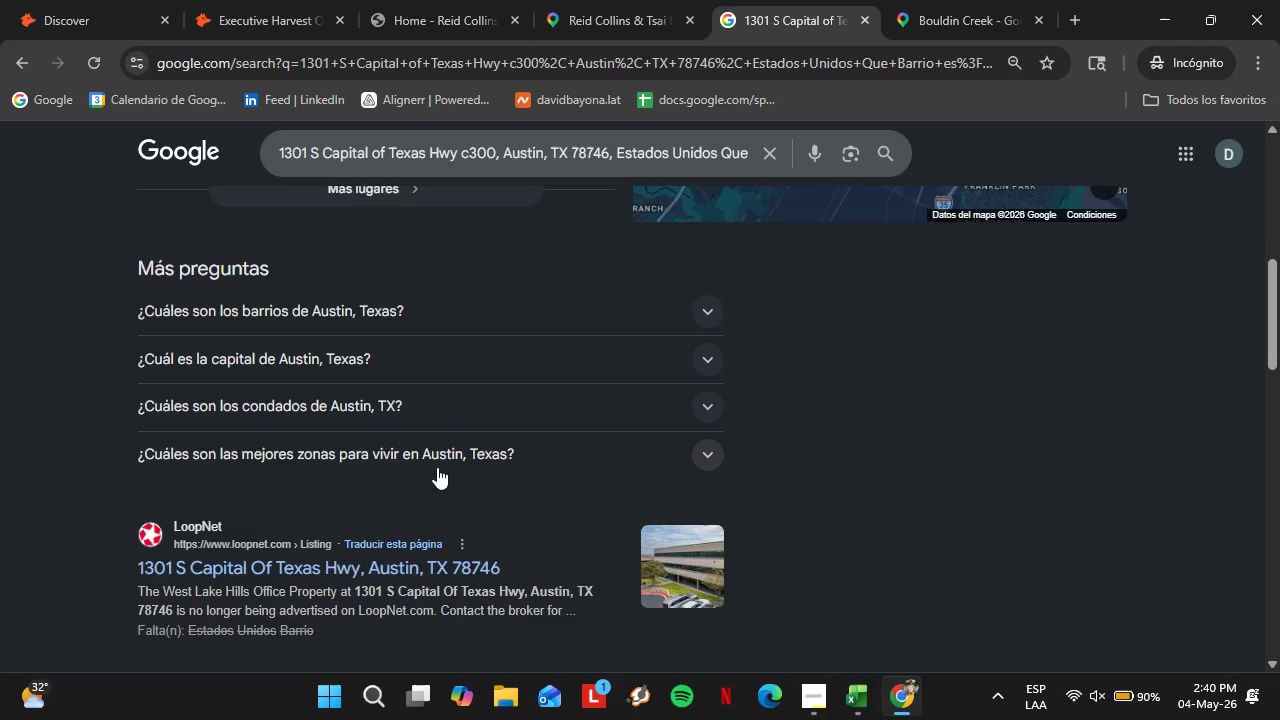 
scroll: coordinate [437, 467], scroll_direction: up, amount: 12.0
 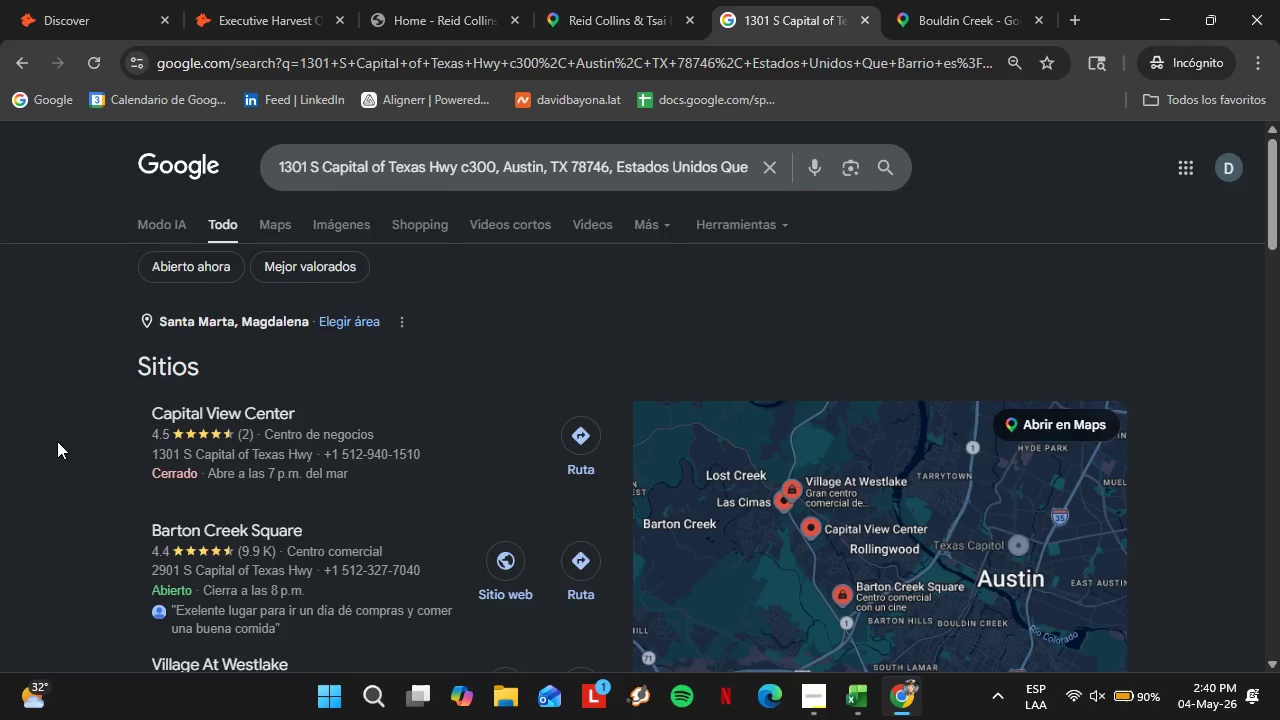 
scroll: coordinate [104, 498], scroll_direction: down, amount: 7.0
 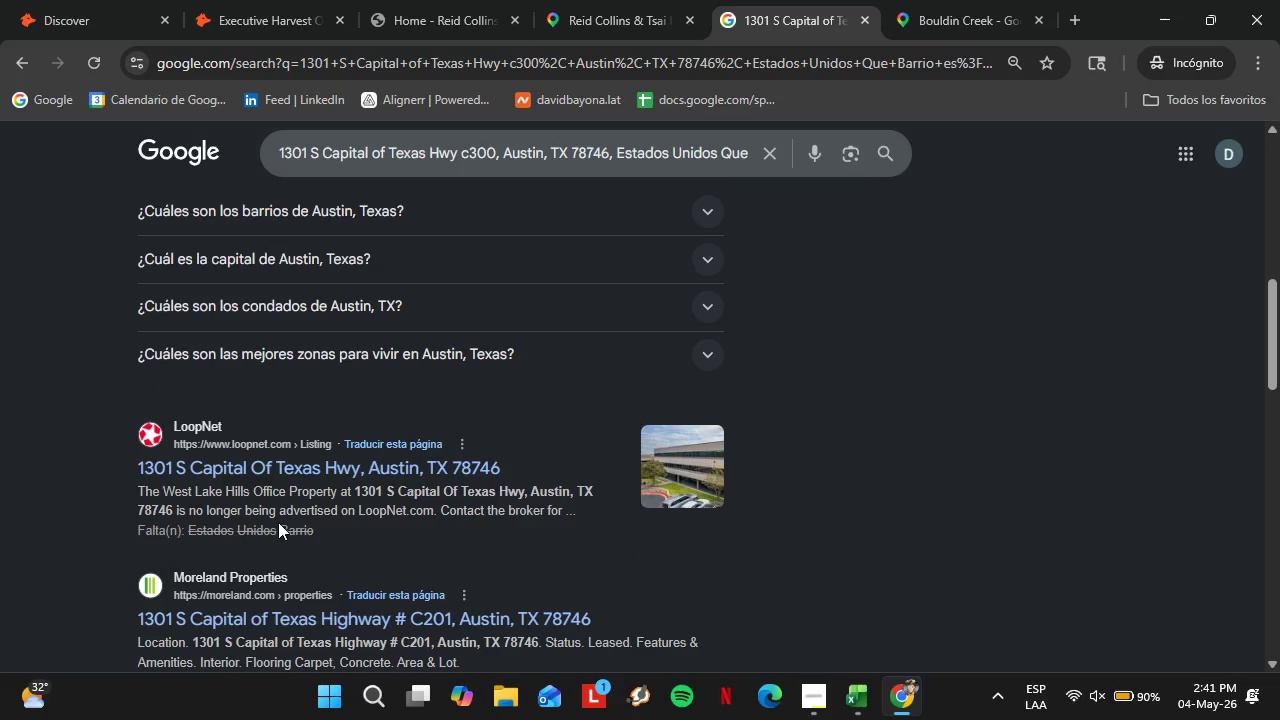 
wait(7.39)
 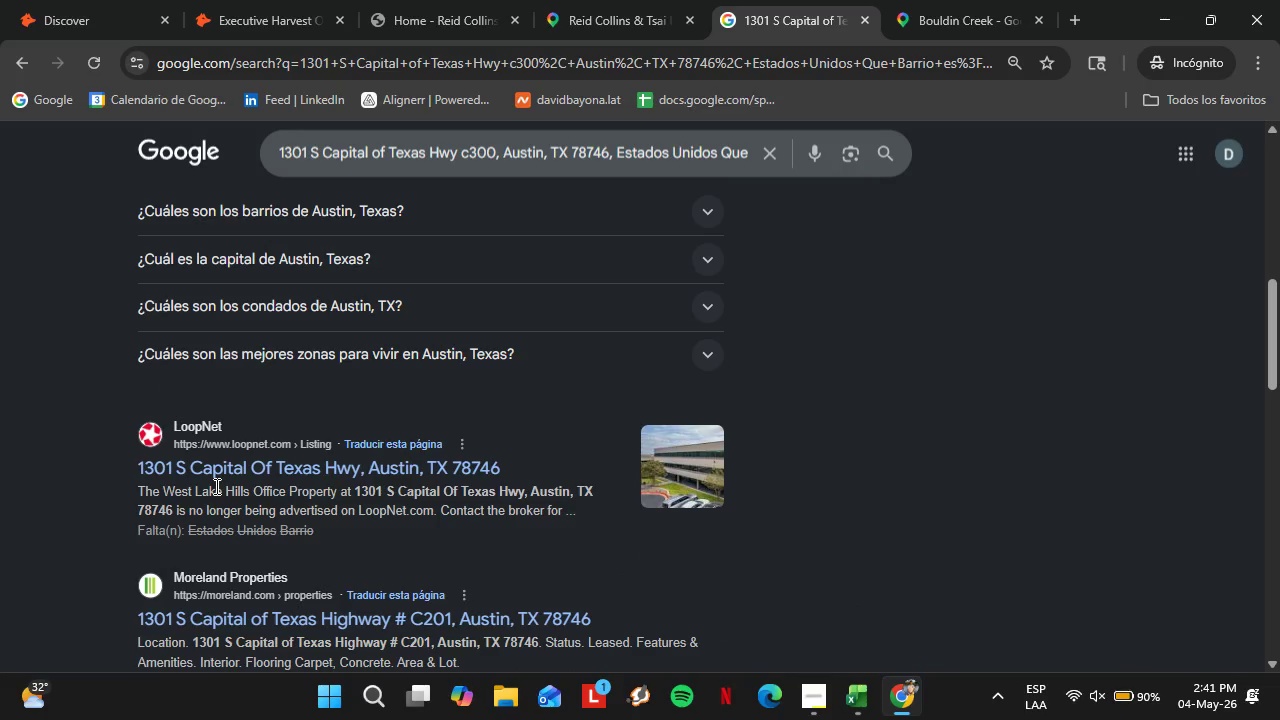 
scroll: coordinate [469, 534], scroll_direction: down, amount: 2.0
 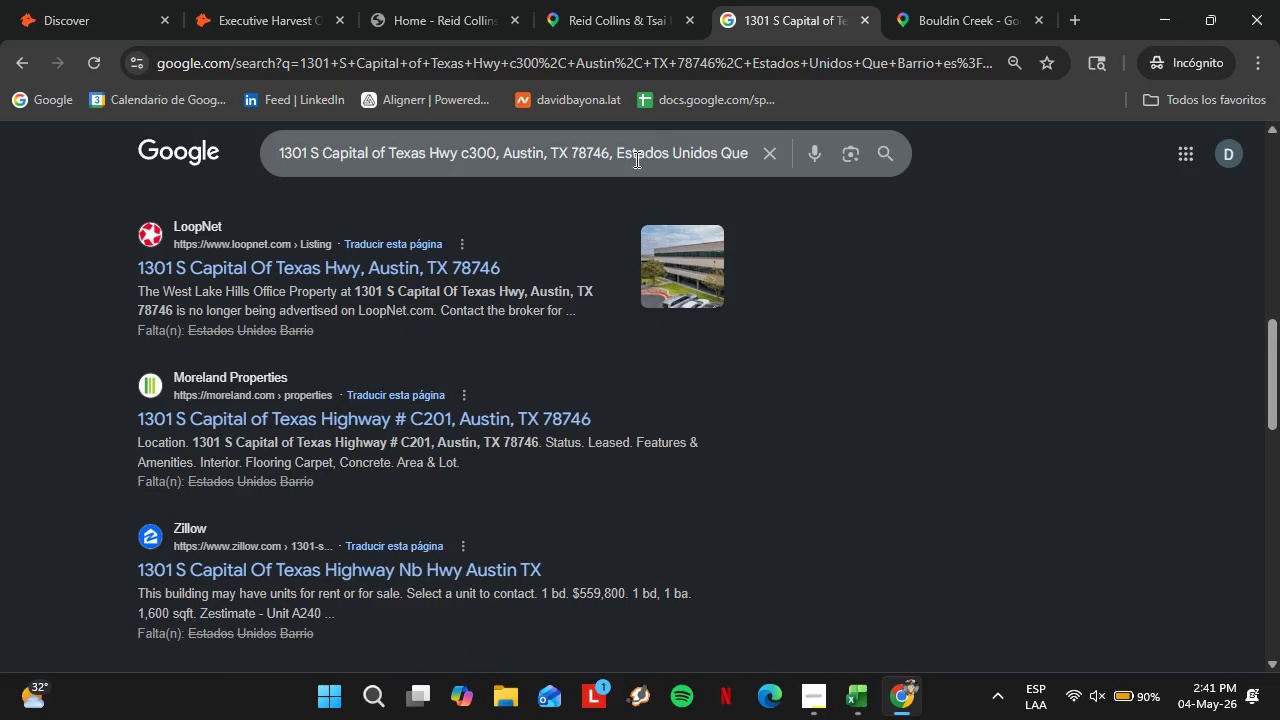 
left_click_drag(start_coordinate=[608, 154], to_coordinate=[830, 160])
 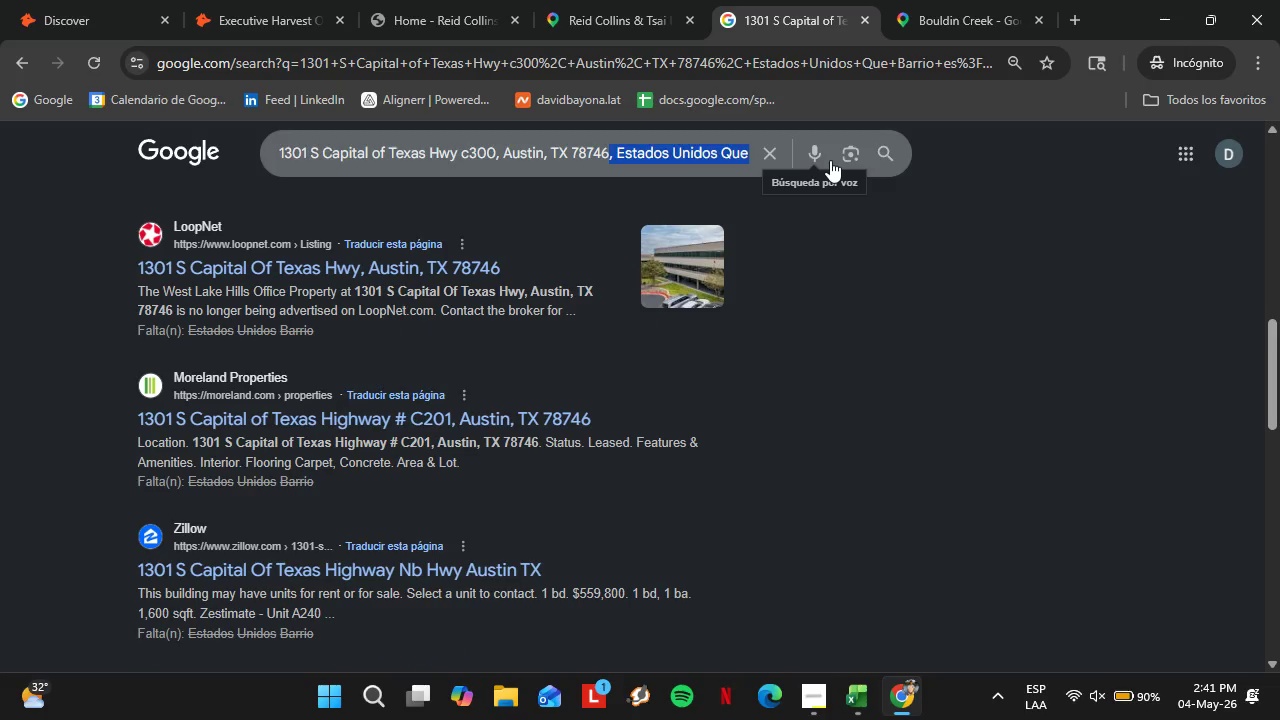 
key(Backspace)
type( nei)